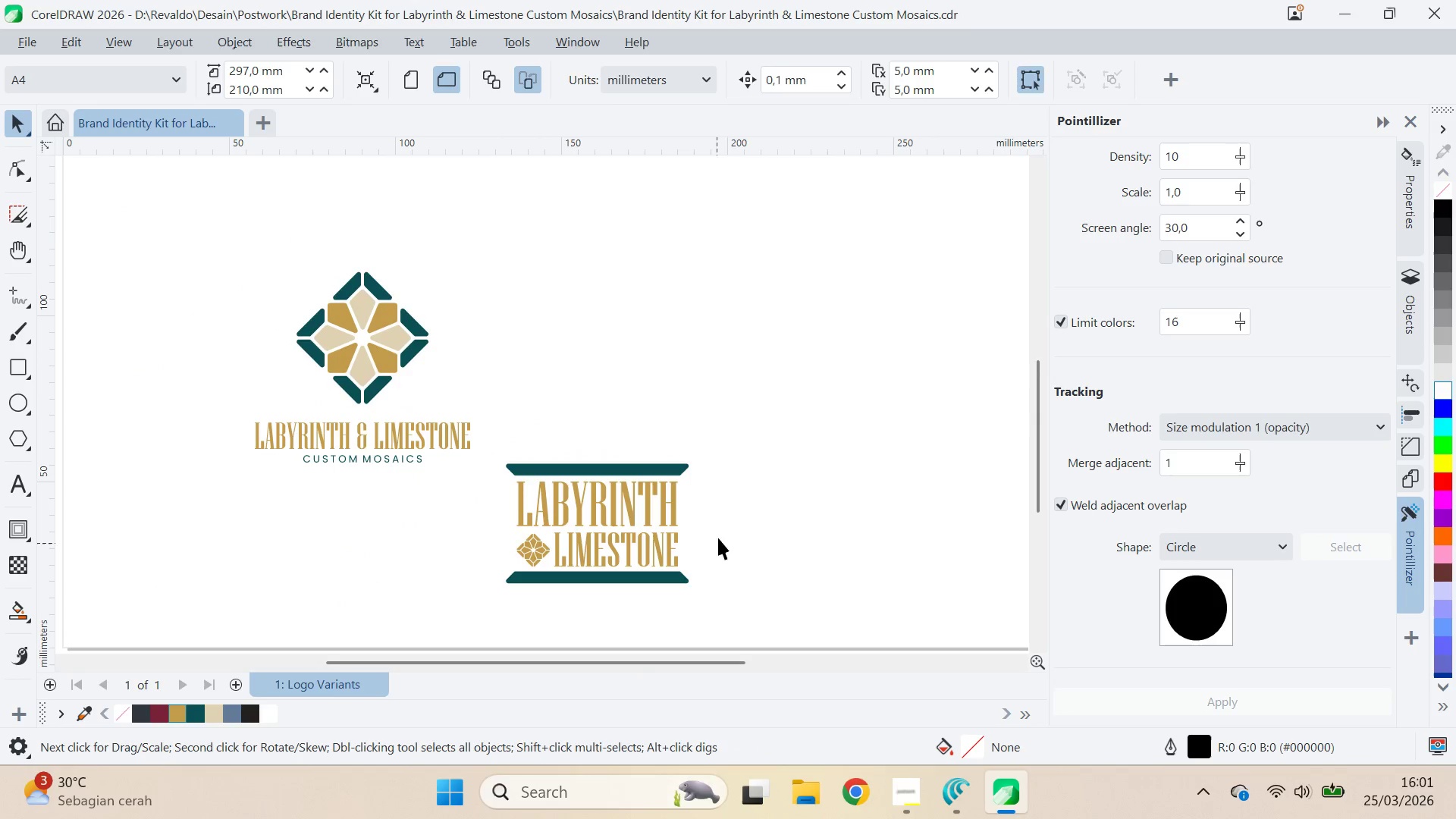 
scroll: coordinate [711, 566], scroll_direction: down, amount: 4.0
 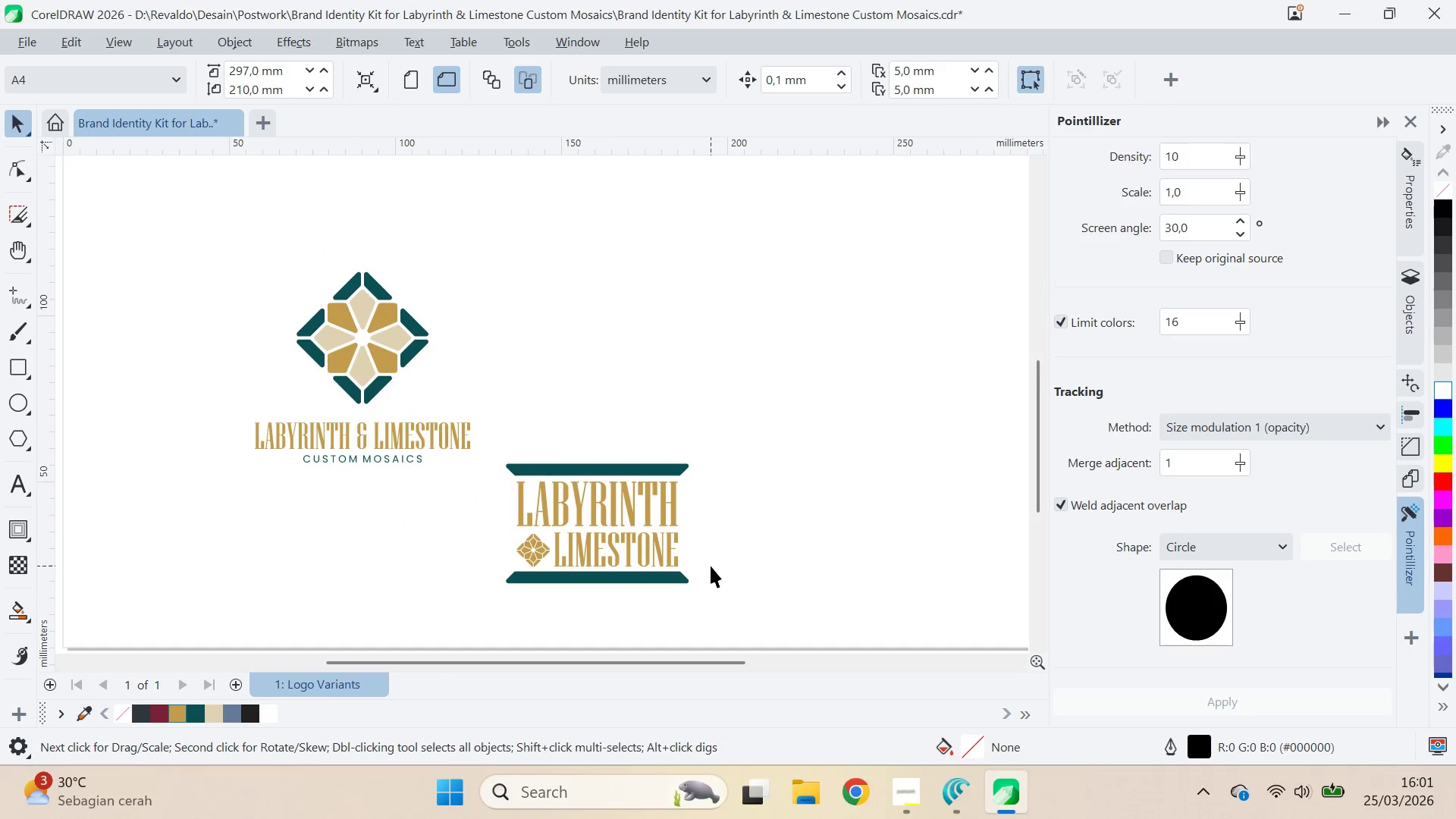 
key(Q)
 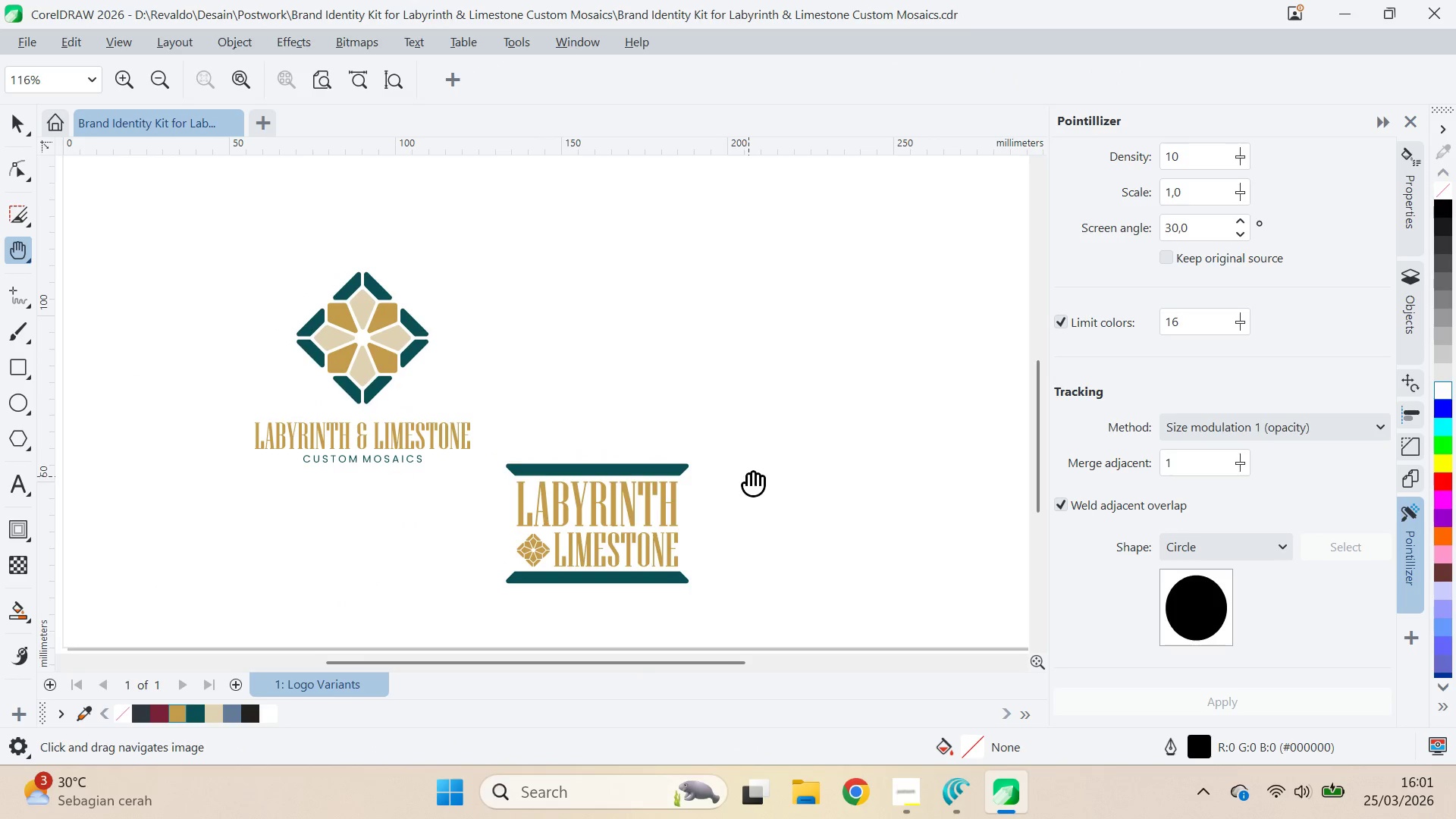 
left_click_drag(start_coordinate=[748, 475], to_coordinate=[739, 419])
 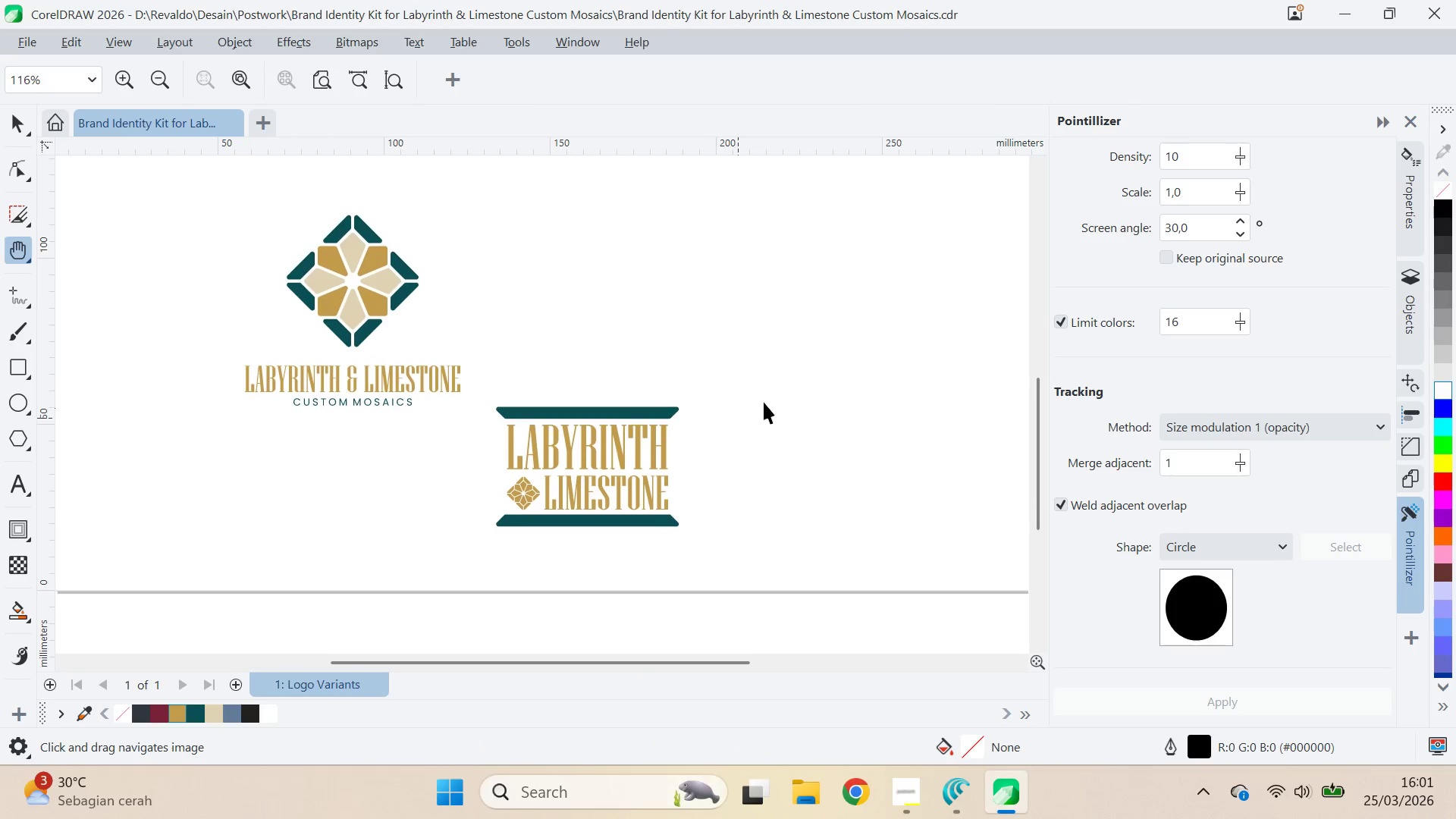 
key(V)
 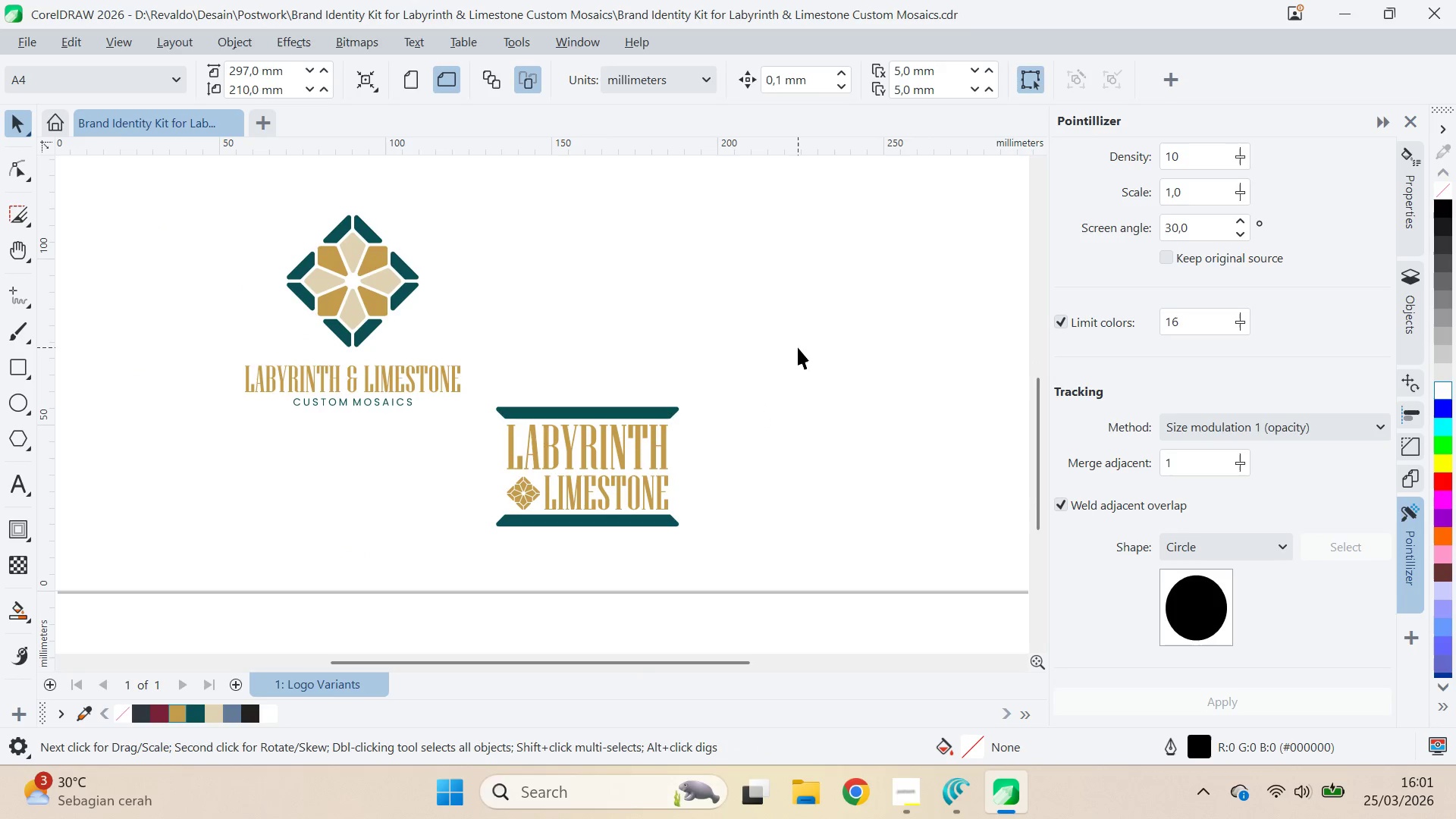 
left_click_drag(start_coordinate=[798, 347], to_coordinate=[783, 354])
 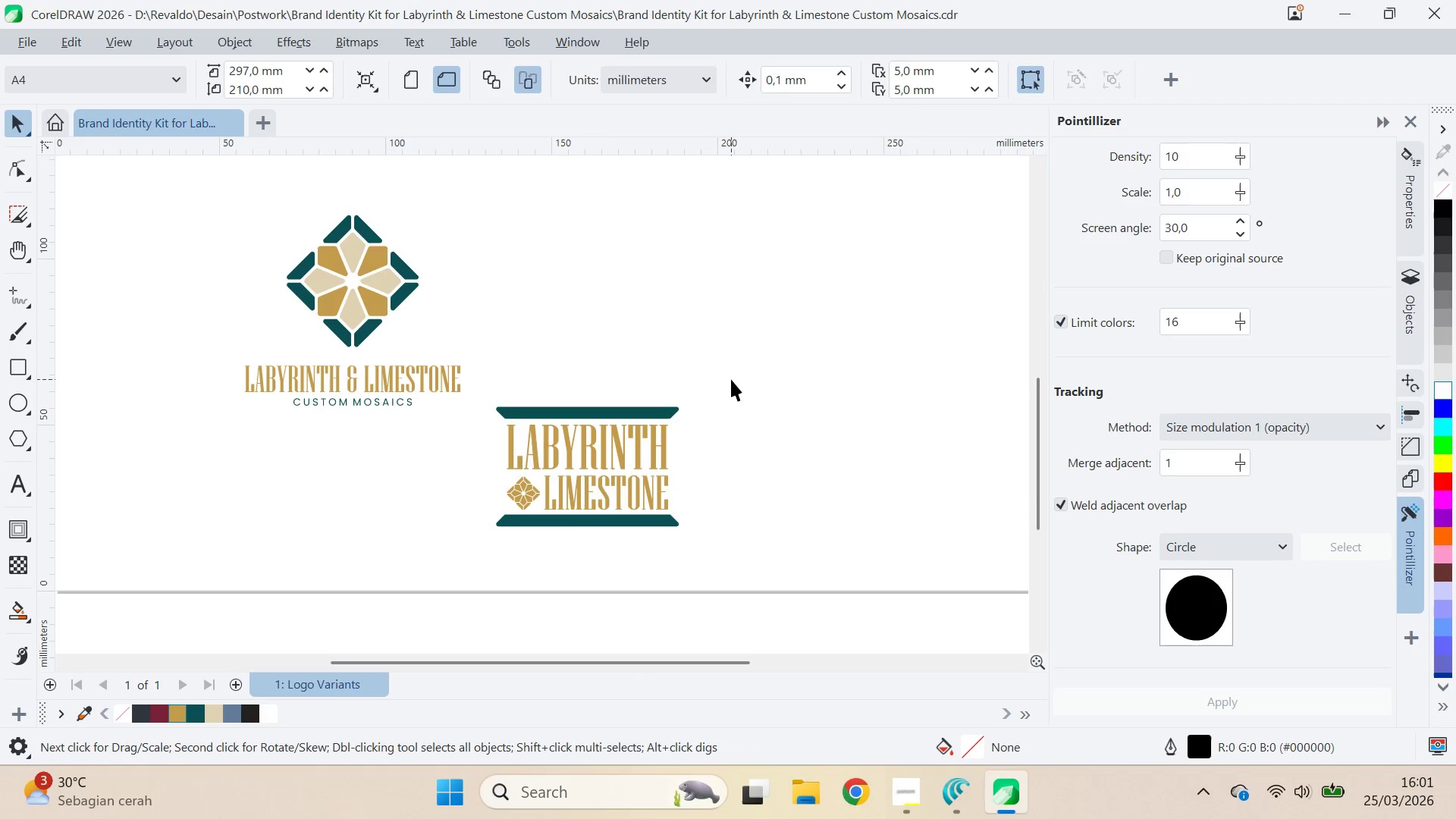 
left_click_drag(start_coordinate=[731, 379], to_coordinate=[485, 548])
 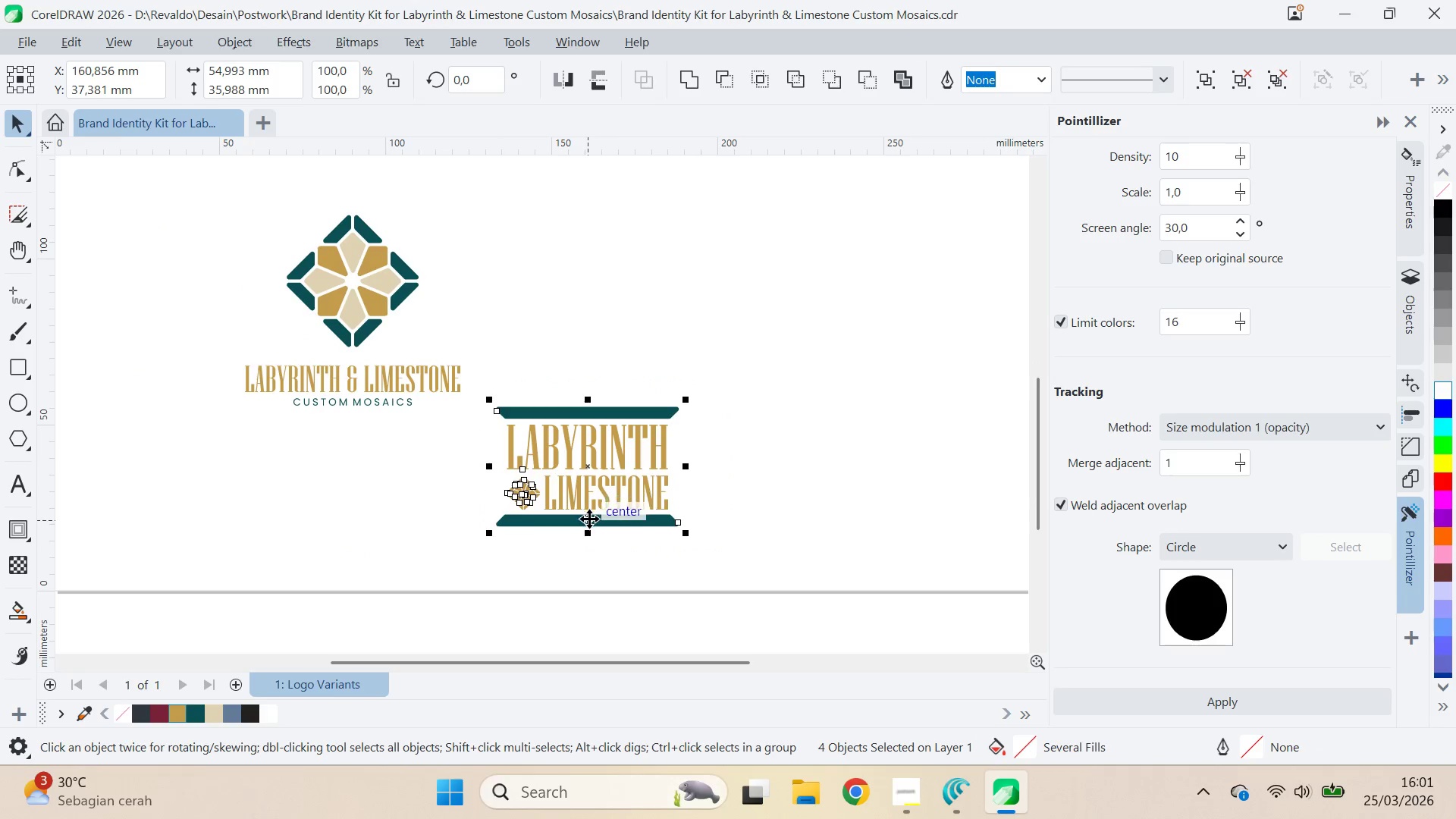 
key(Control+G)
 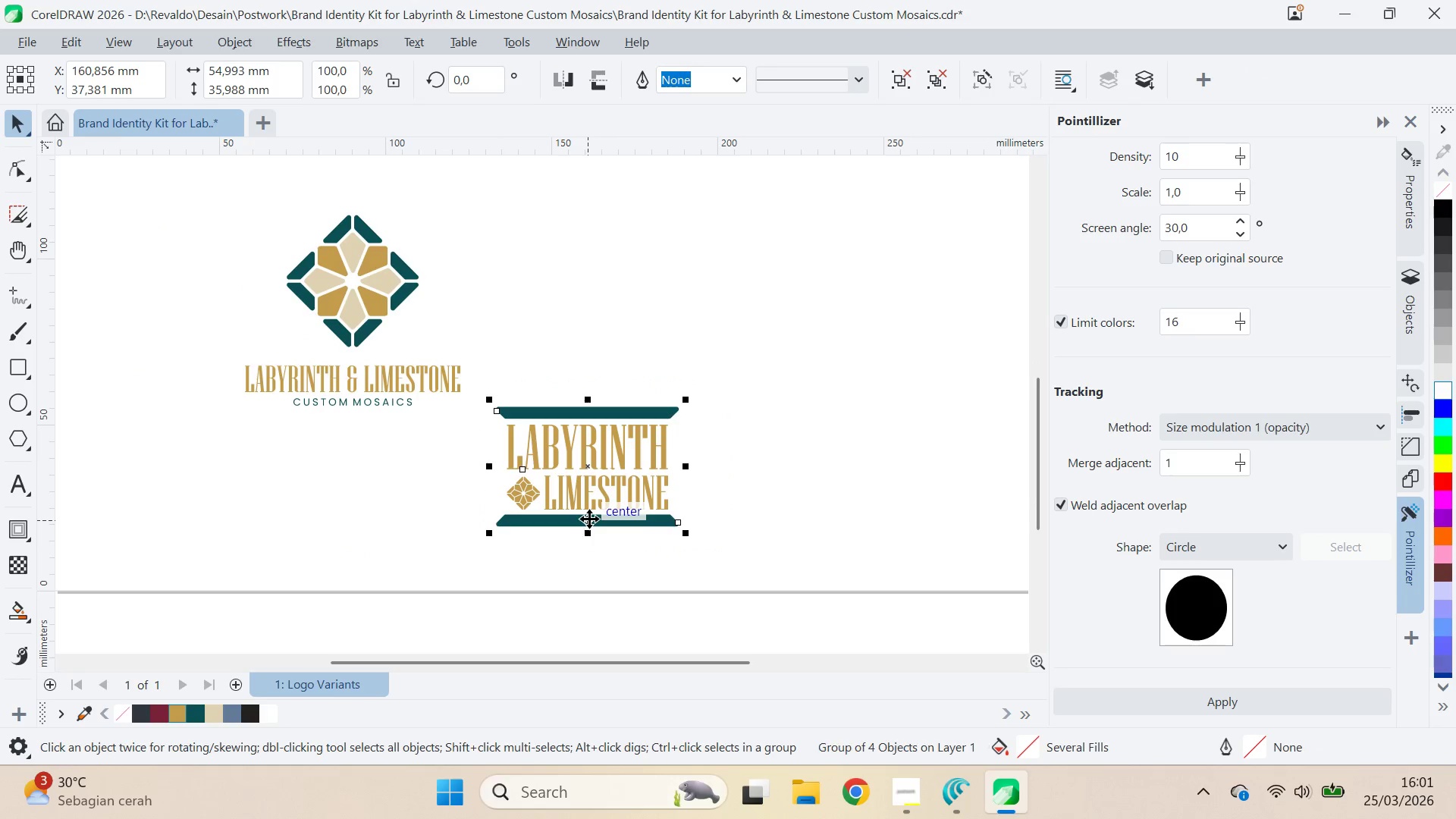 
left_click_drag(start_coordinate=[589, 519], to_coordinate=[621, 363])
 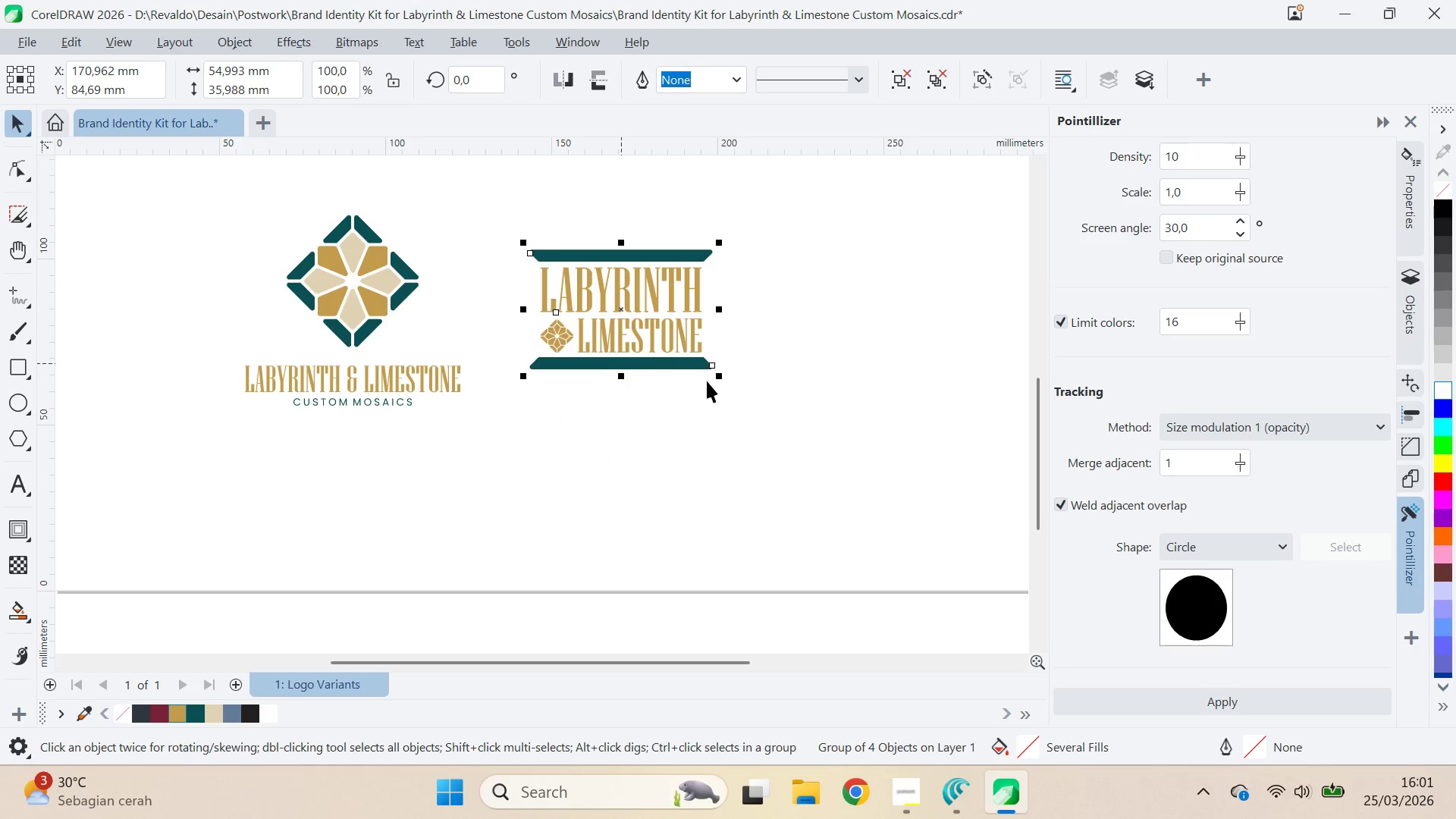 
hold_key(key=ShiftLeft, duration=0.92)
left_click_drag(start_coordinate=[726, 379], to_coordinate=[755, 400])
 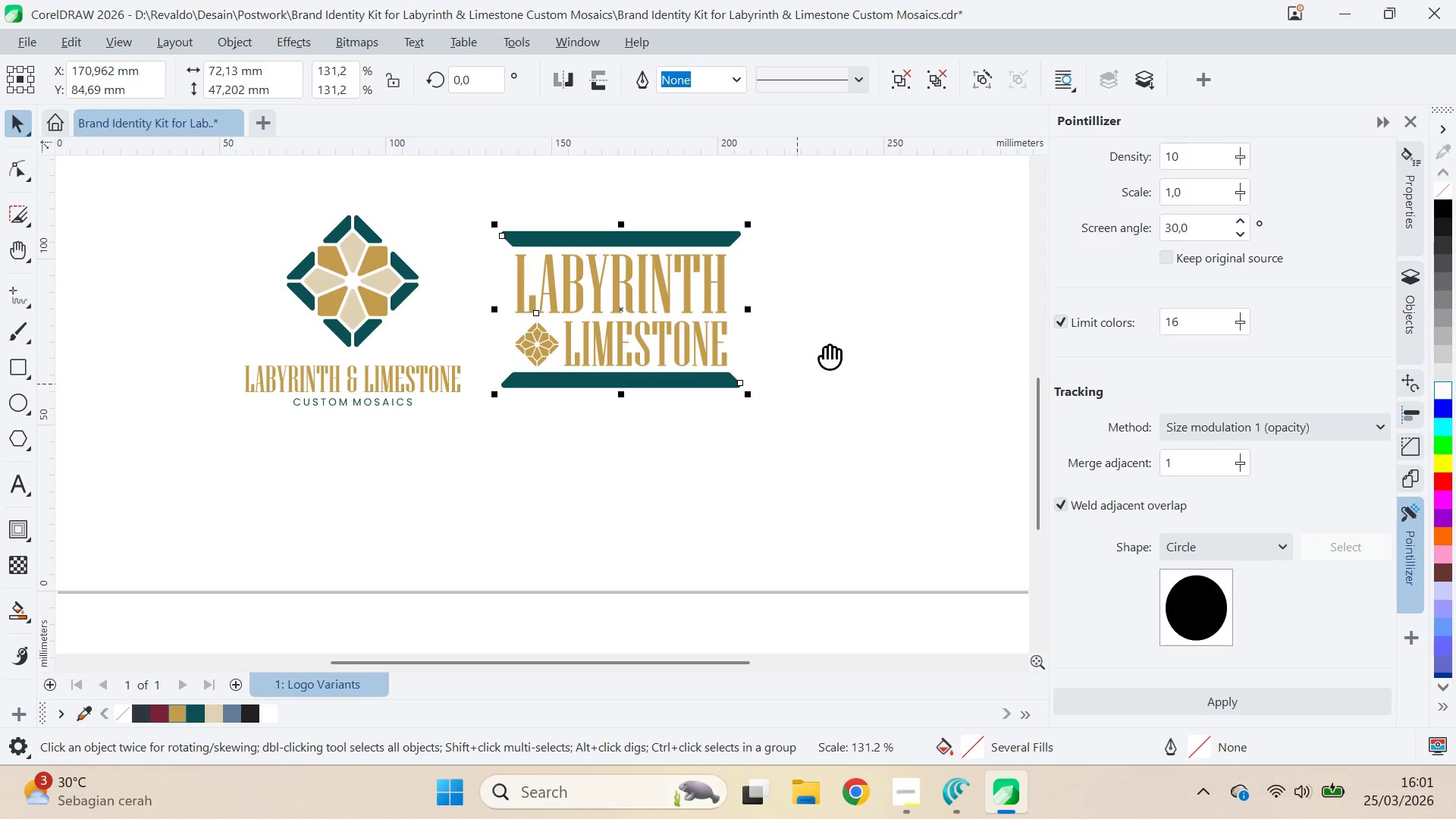 
type(QV)
 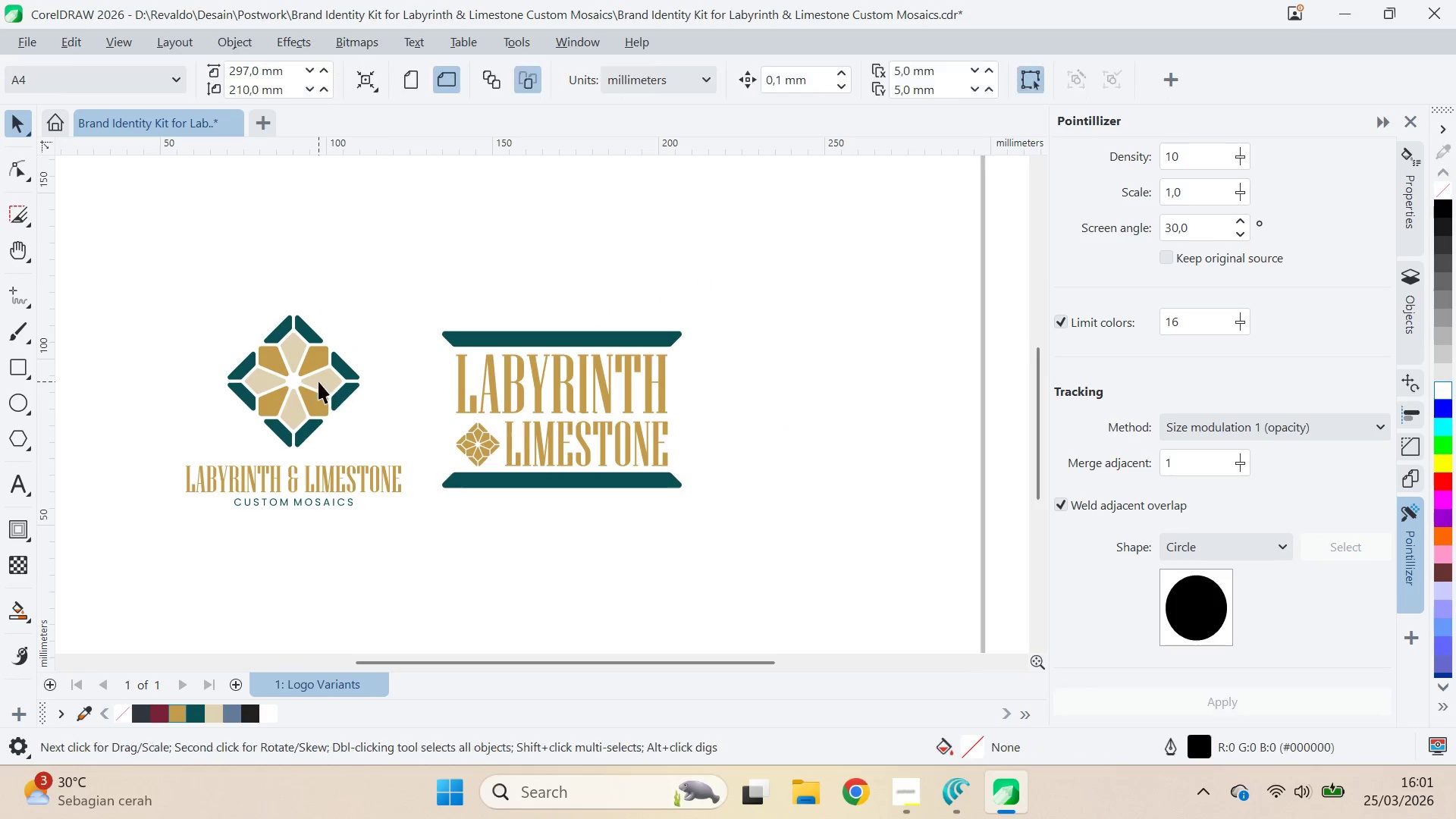 
left_click_drag(start_coordinate=[834, 315], to_coordinate=[775, 415])
 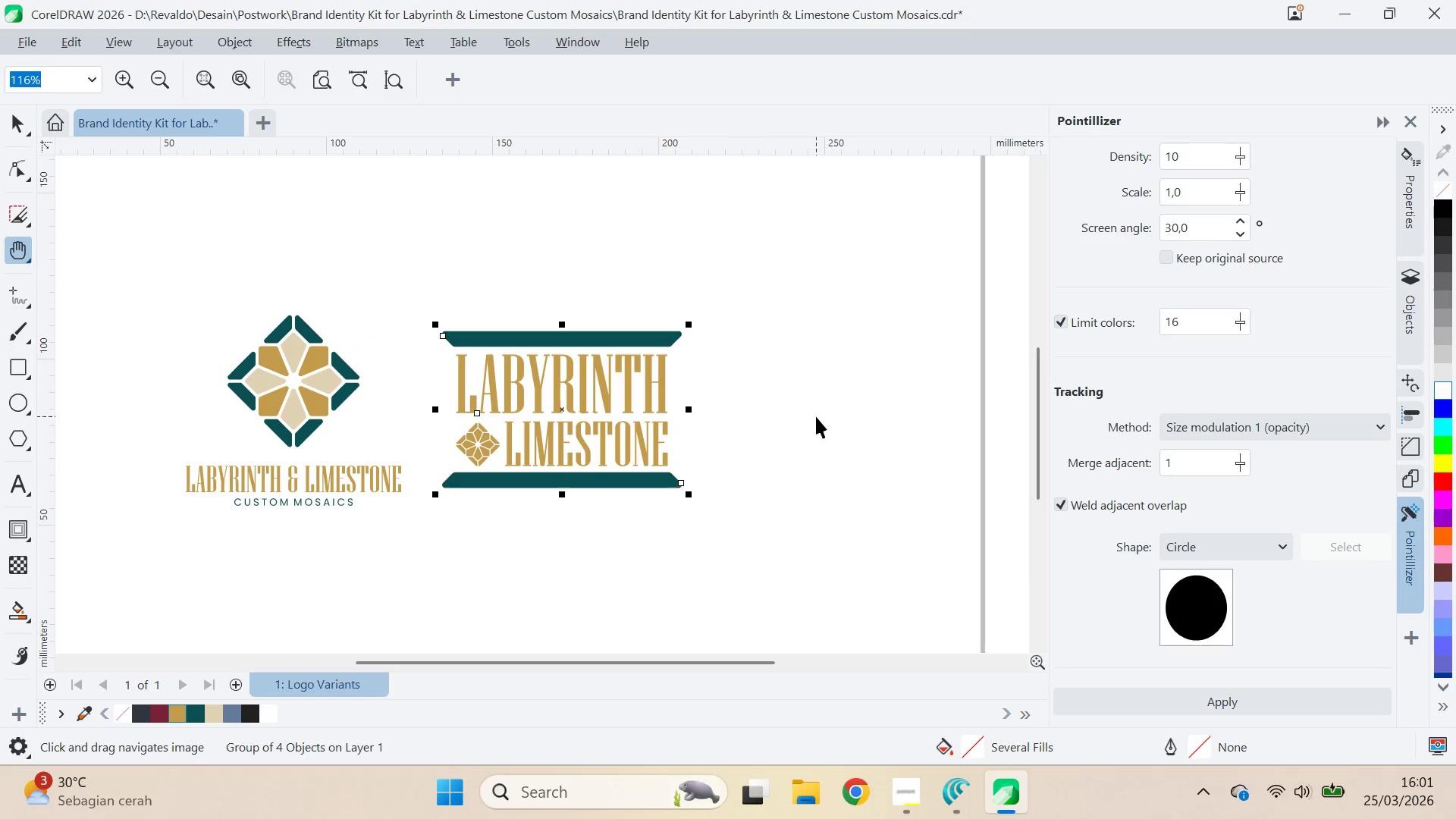 
left_click_drag(start_coordinate=[817, 416], to_coordinate=[766, 418])
 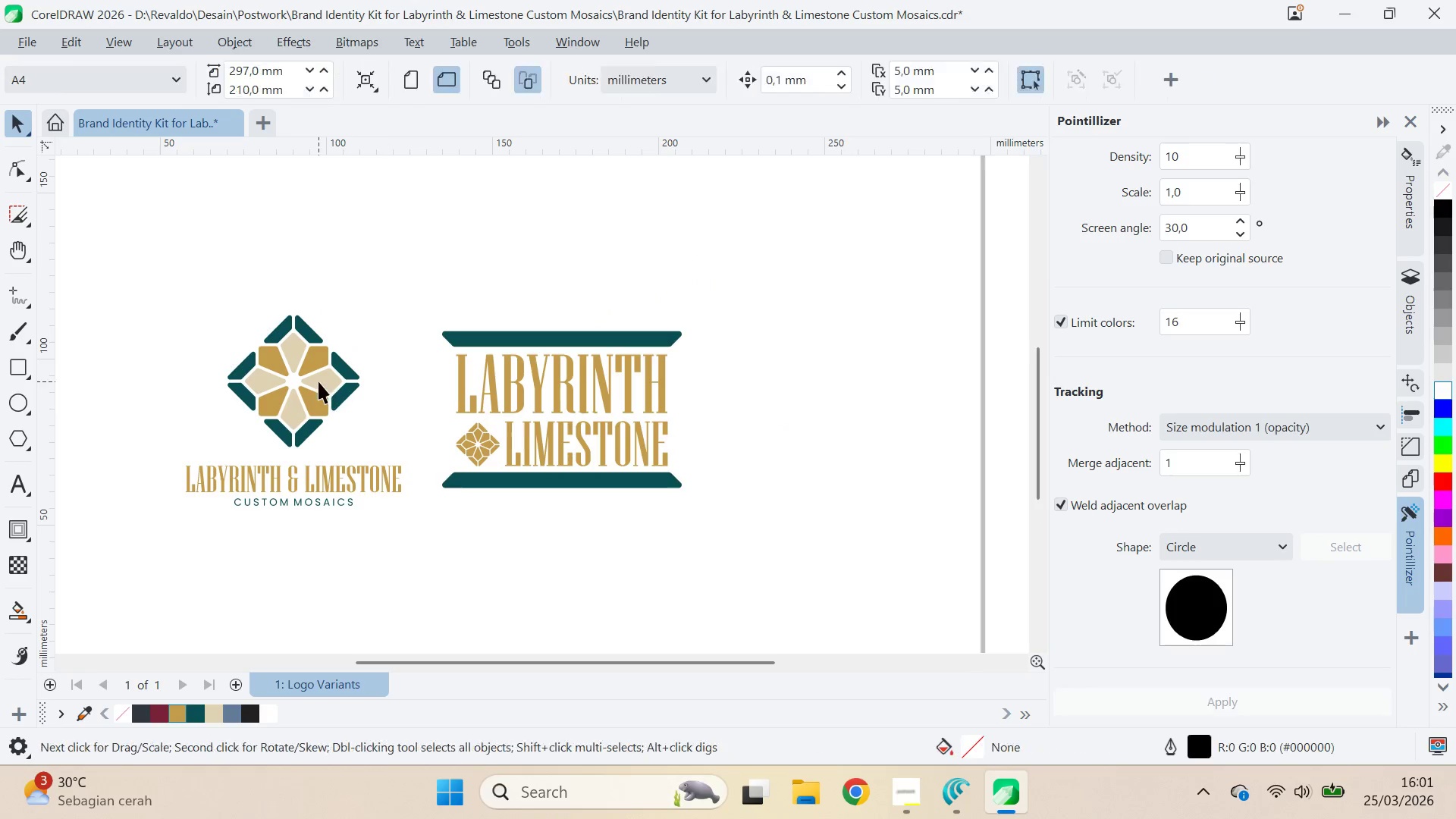 
left_click_drag(start_coordinate=[318, 381], to_coordinate=[846, 400])
 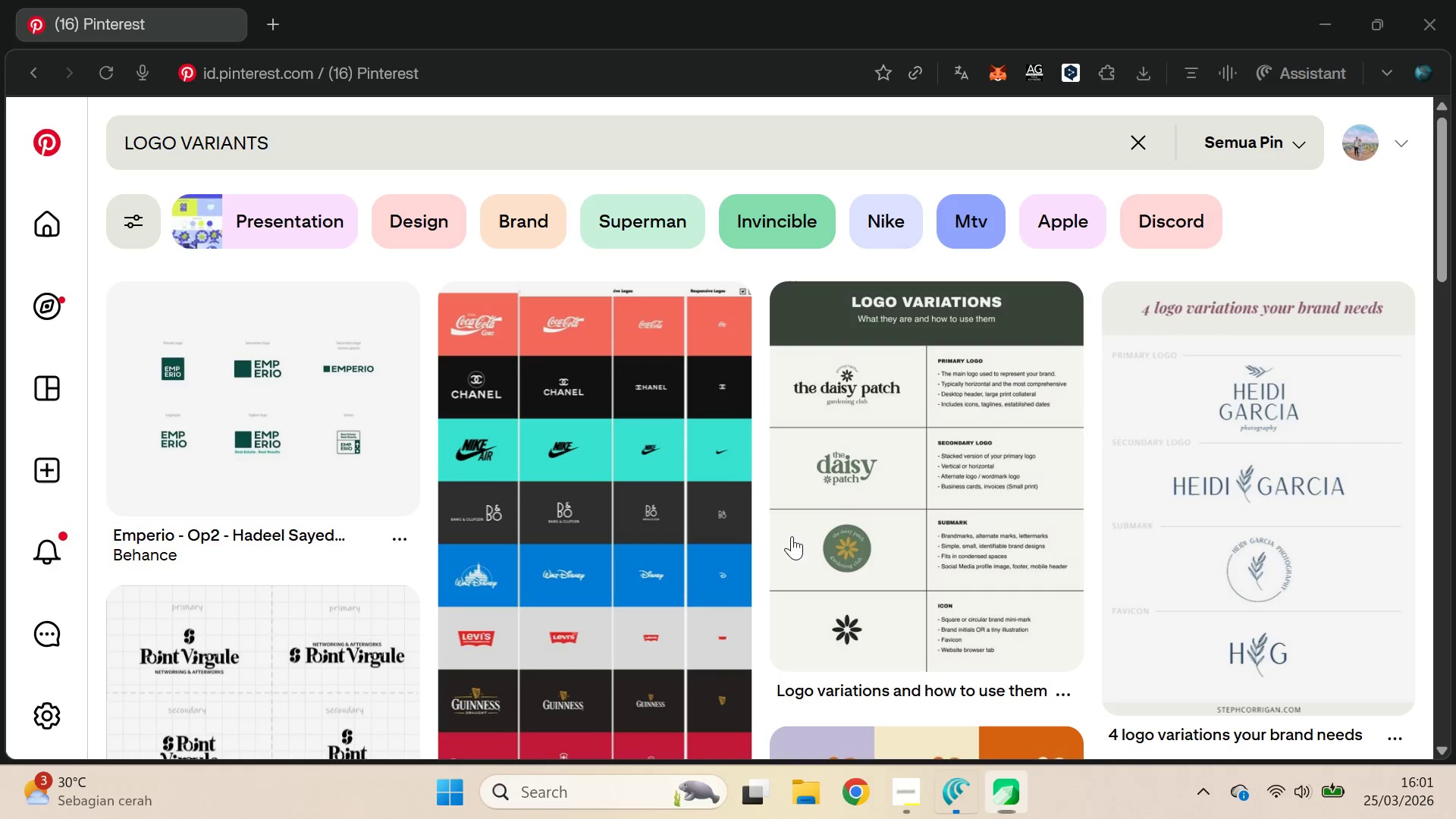 
right_click([880, 390])
 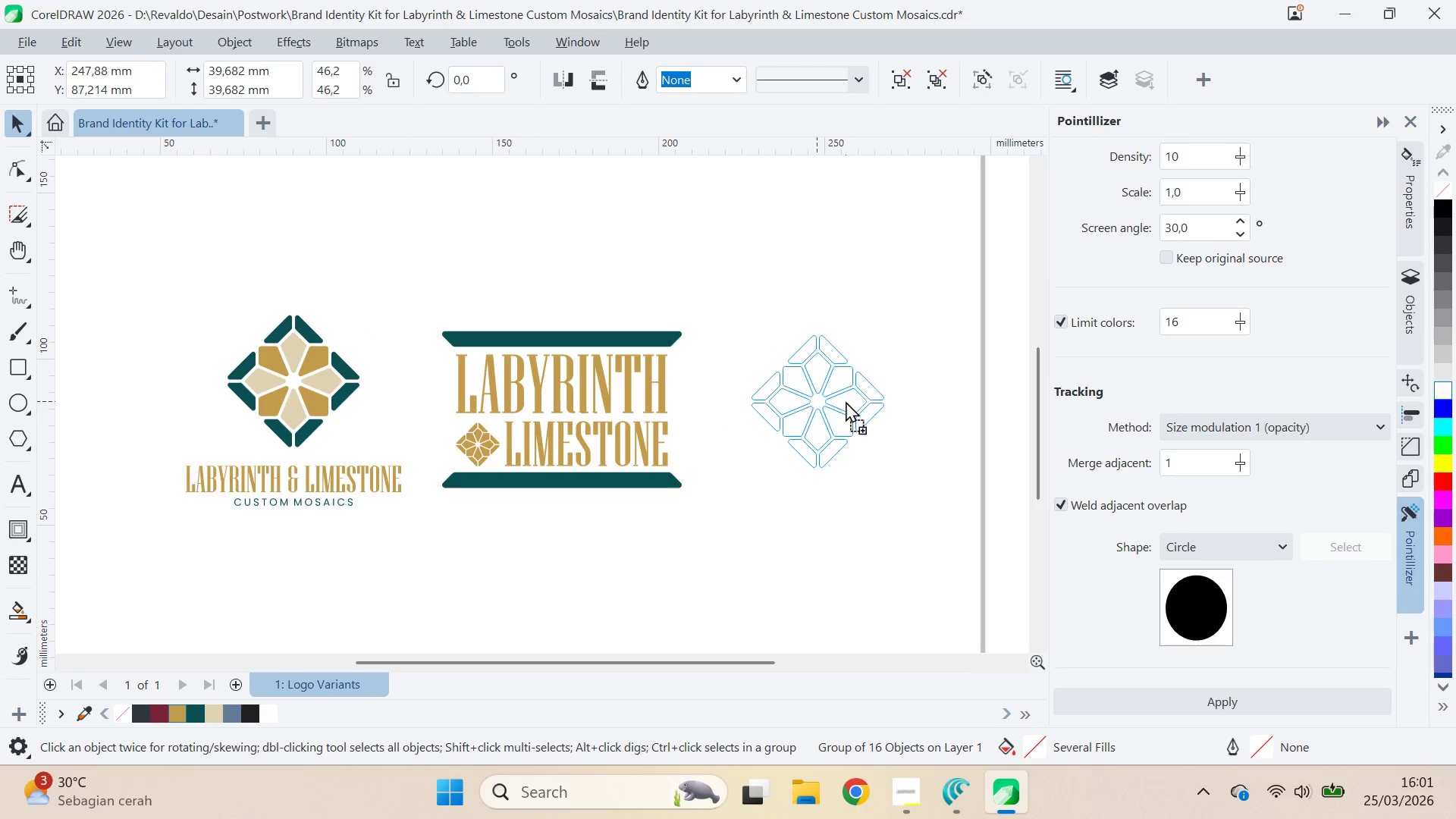 
key(Alt+Tab)
 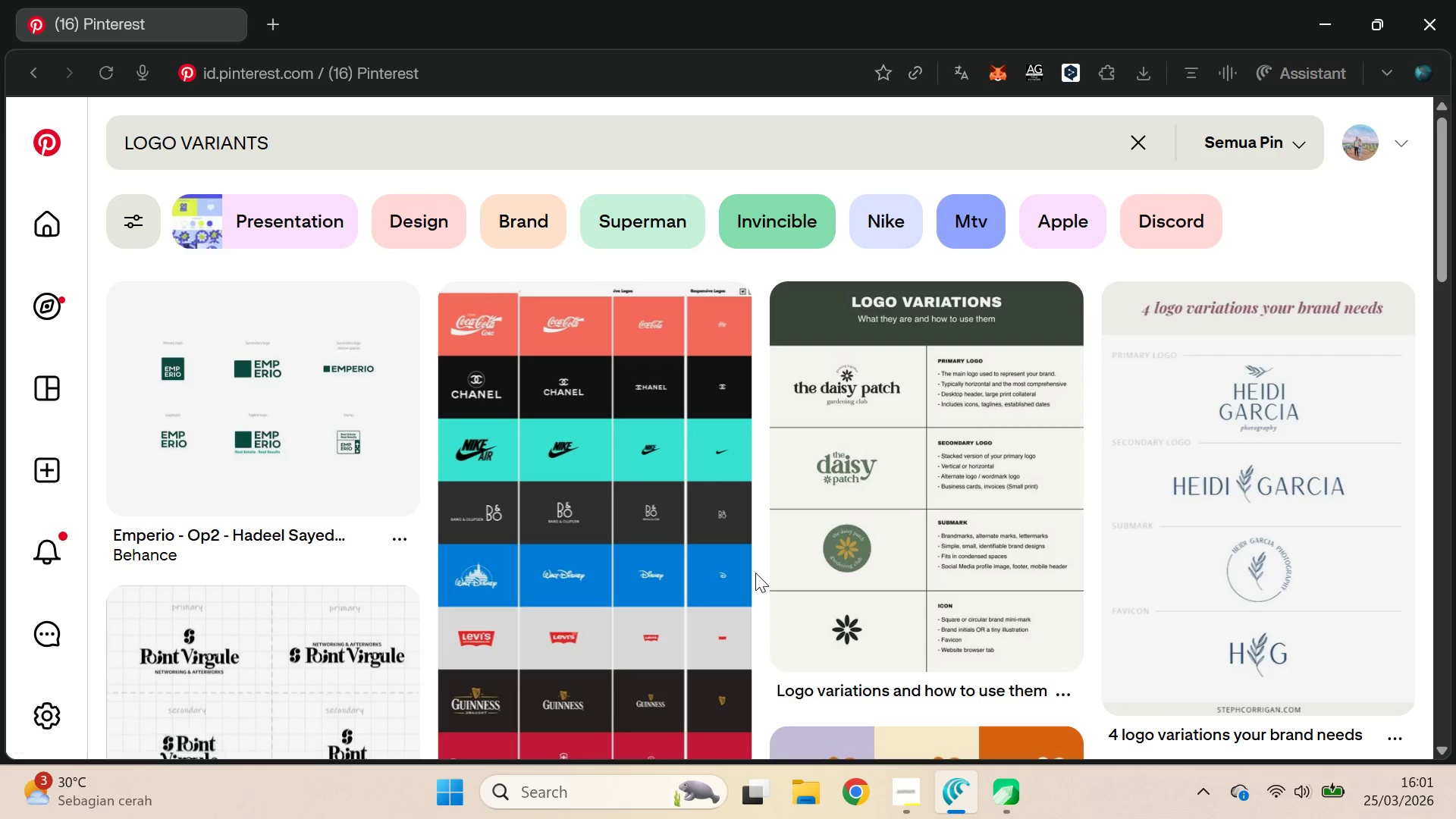 
scroll: coordinate [757, 573], scroll_direction: down, amount: 2.0
 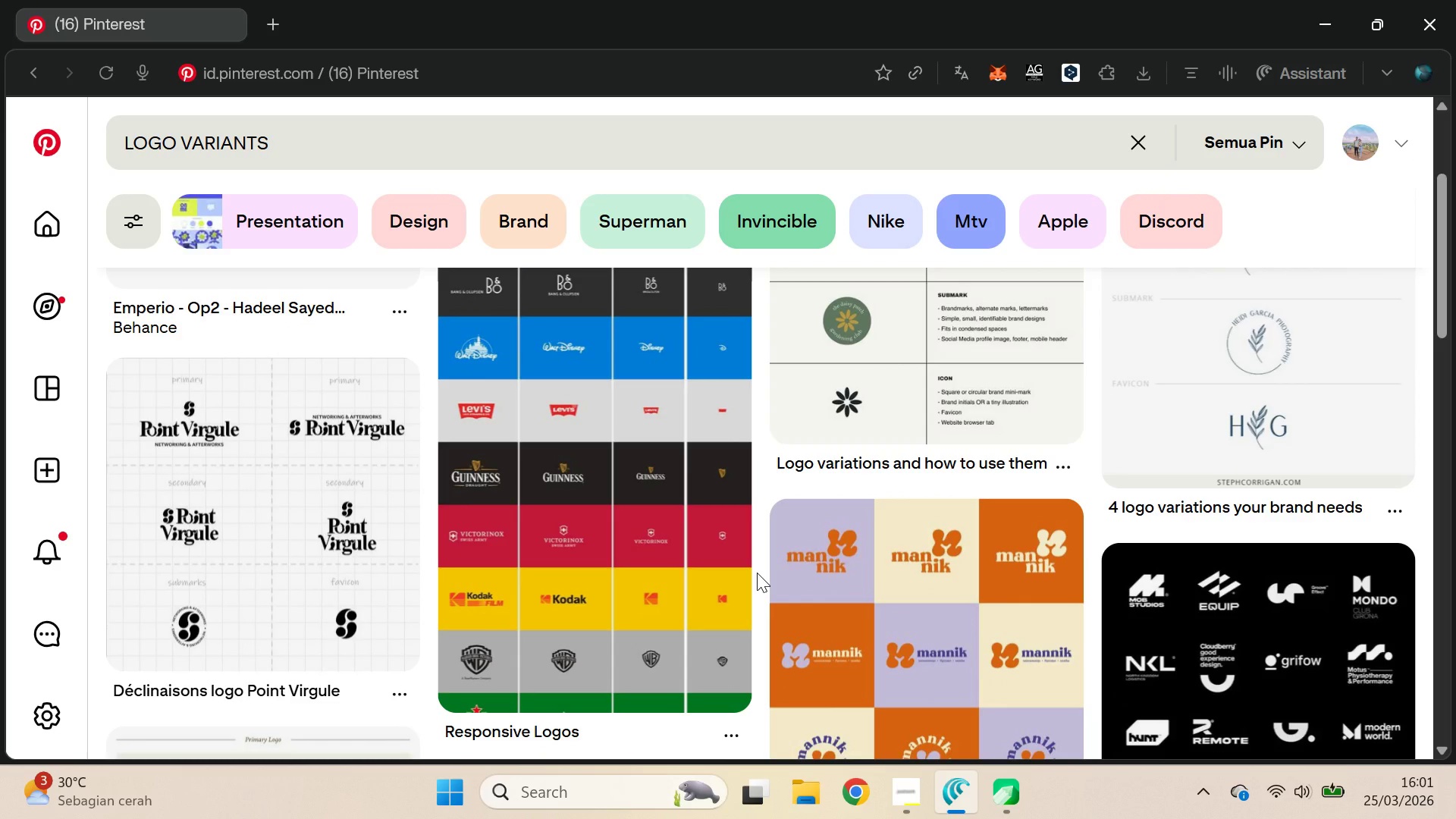 
key(Alt+AltLeft)